 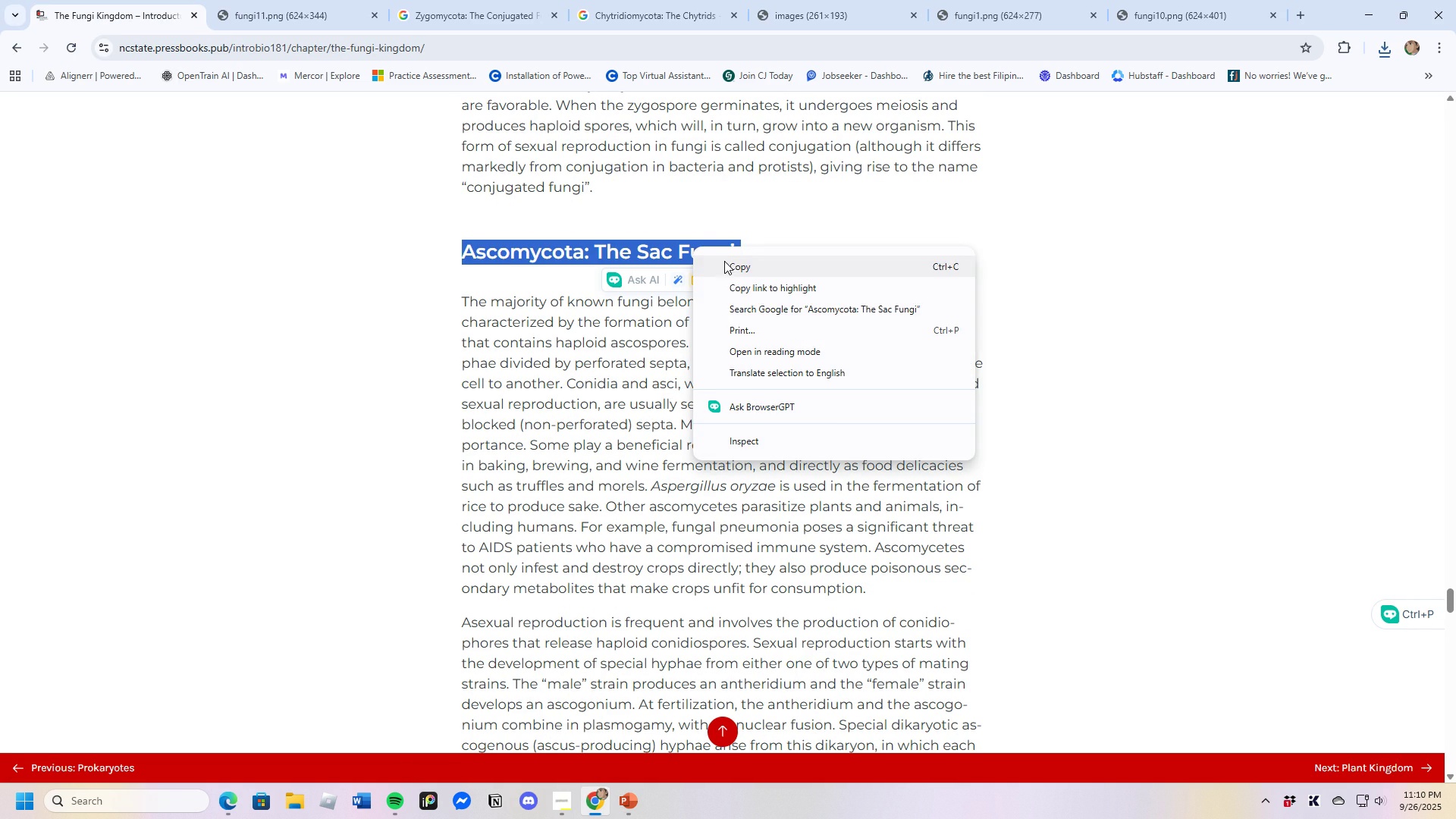 
left_click([743, 265])
 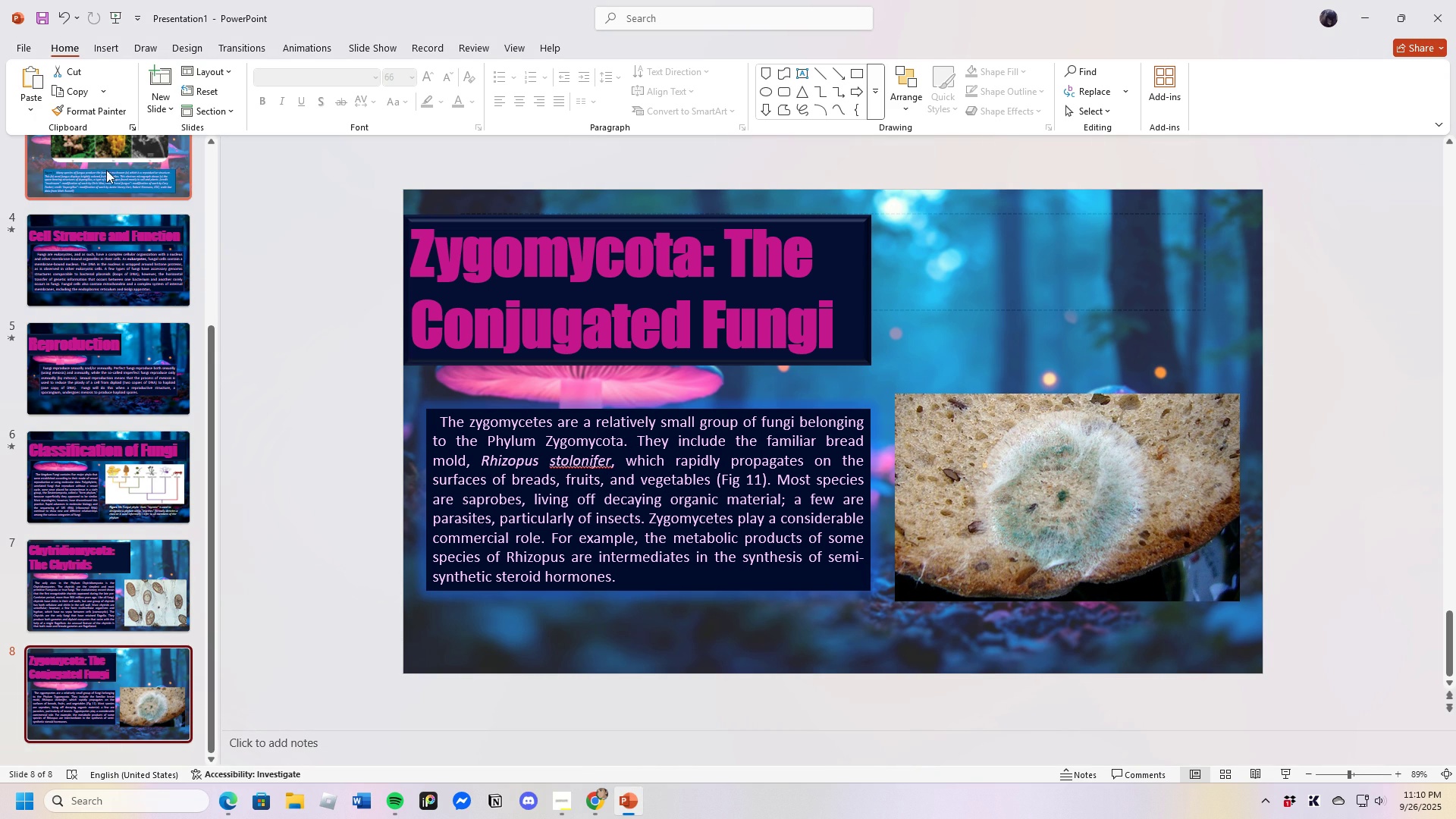 
left_click([167, 74])
 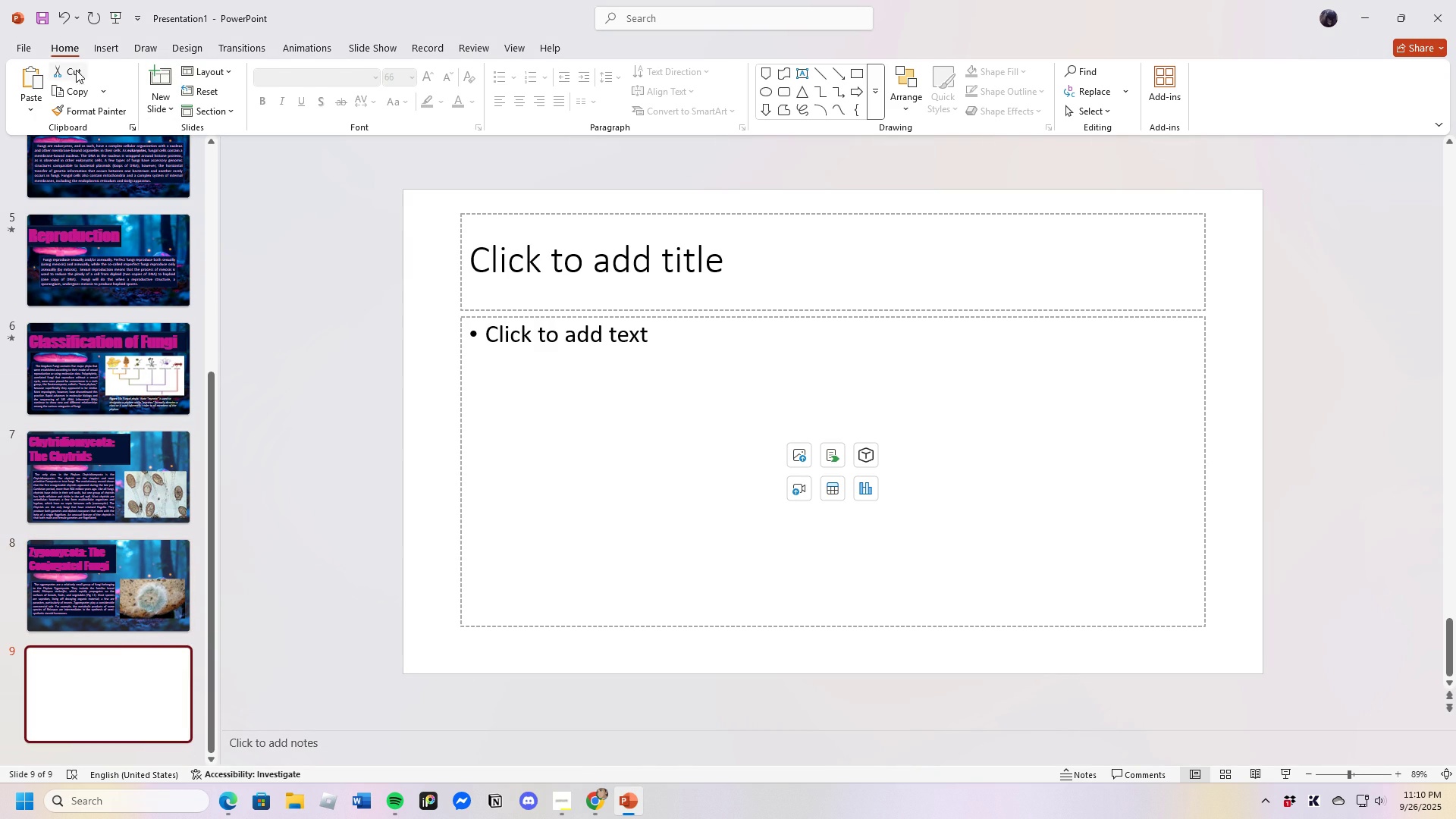 
left_click([99, 46])
 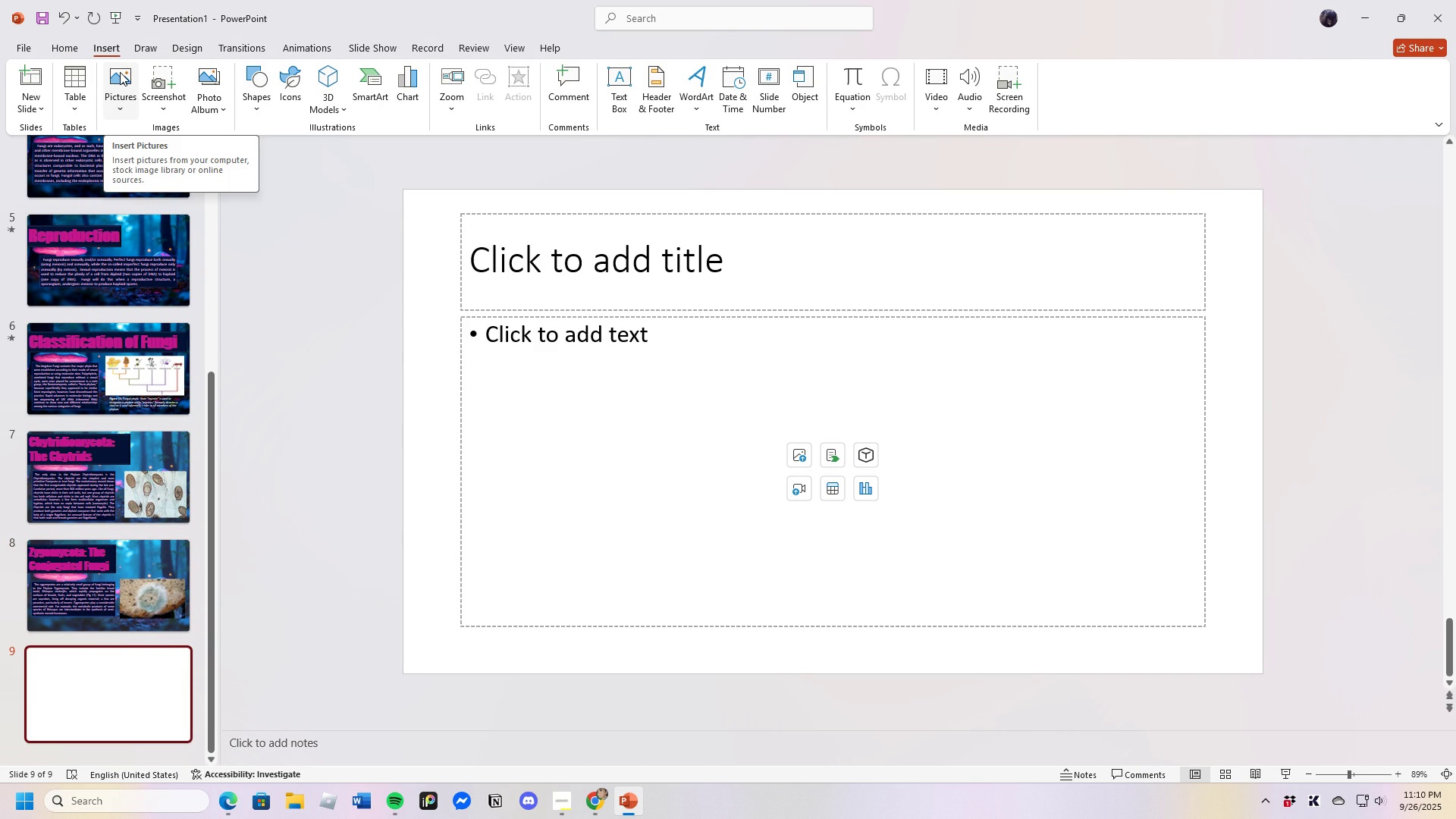 
left_click([120, 71])
 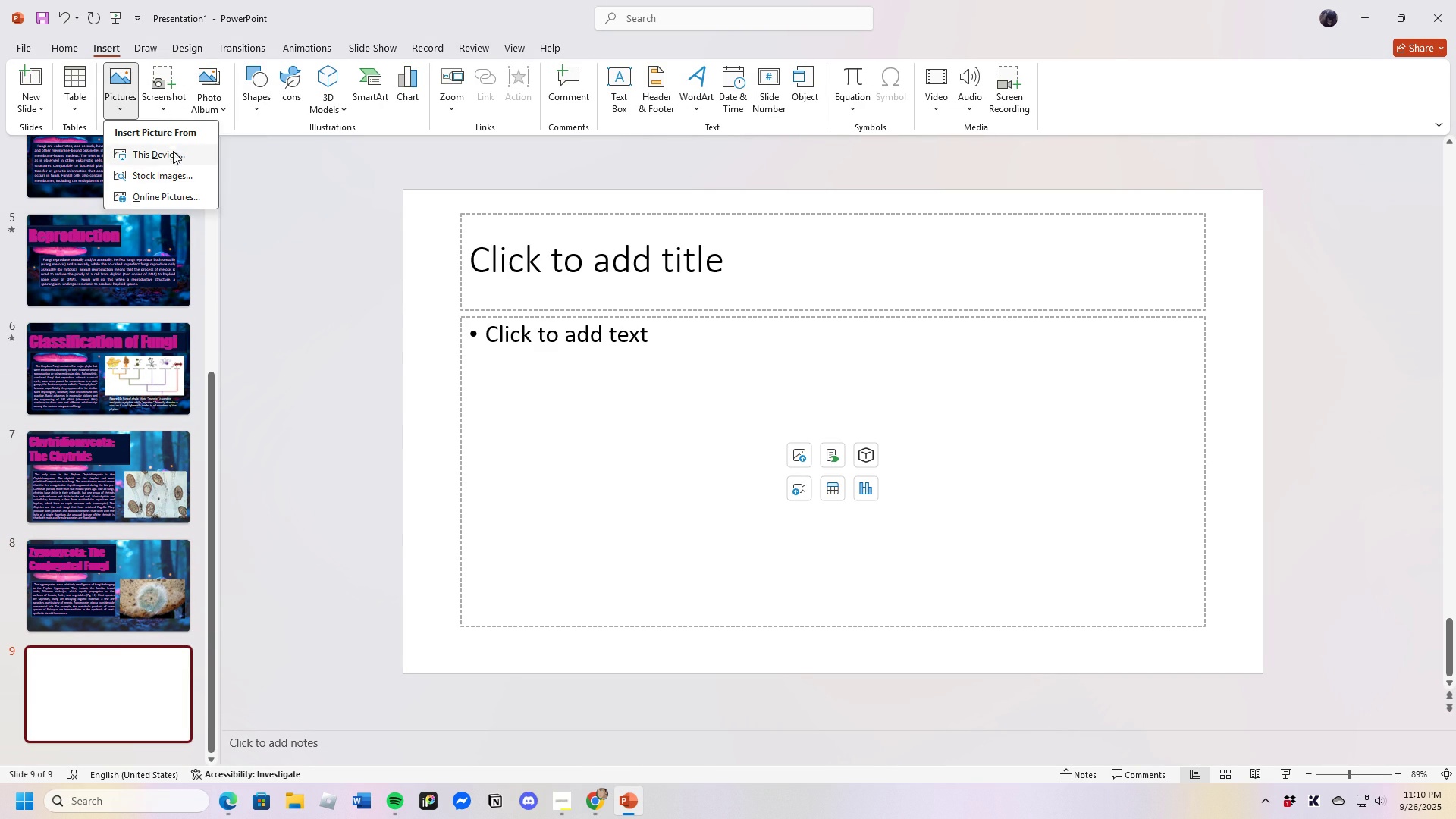 
left_click([173, 152])
 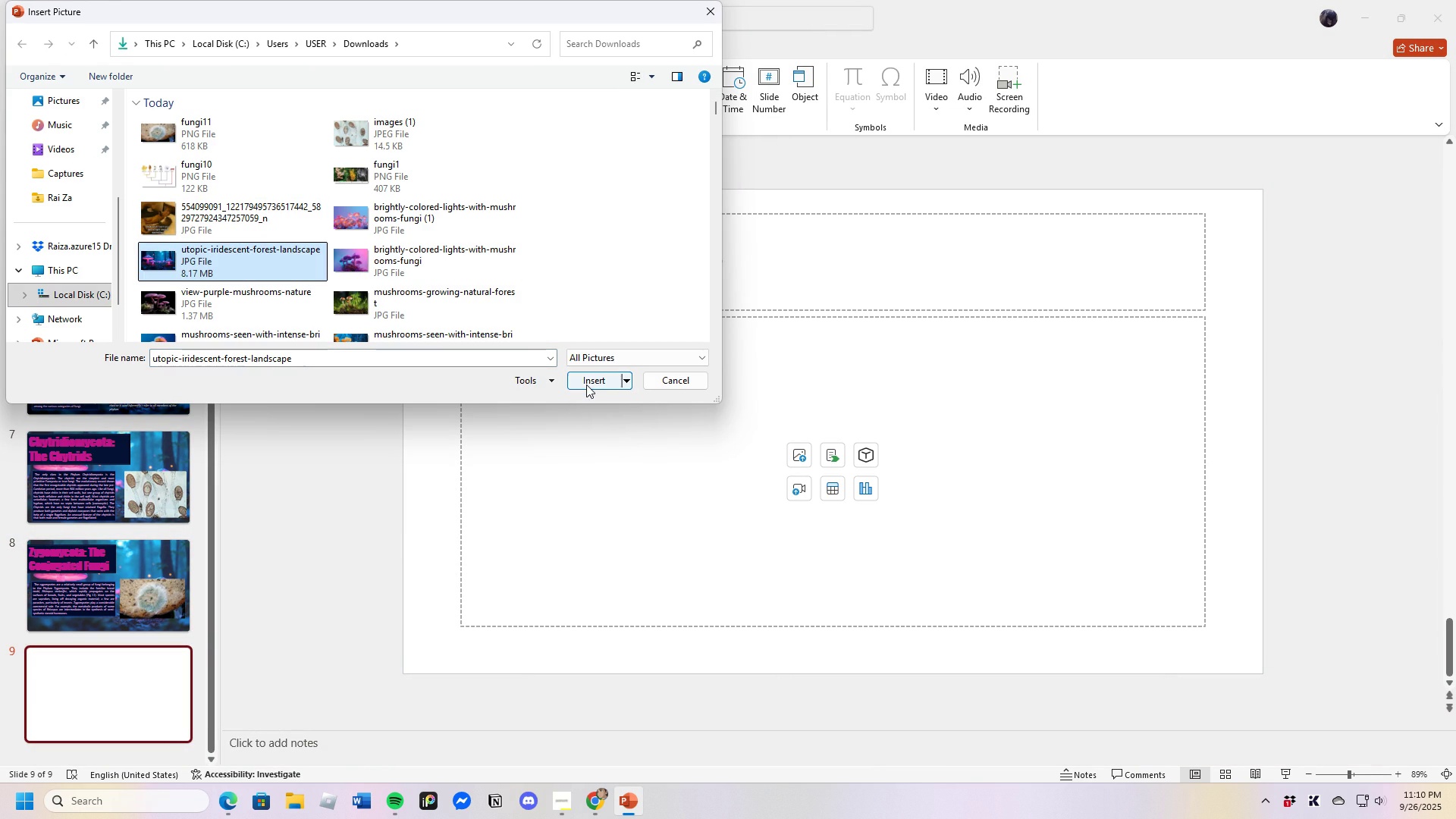 
left_click([588, 376])
 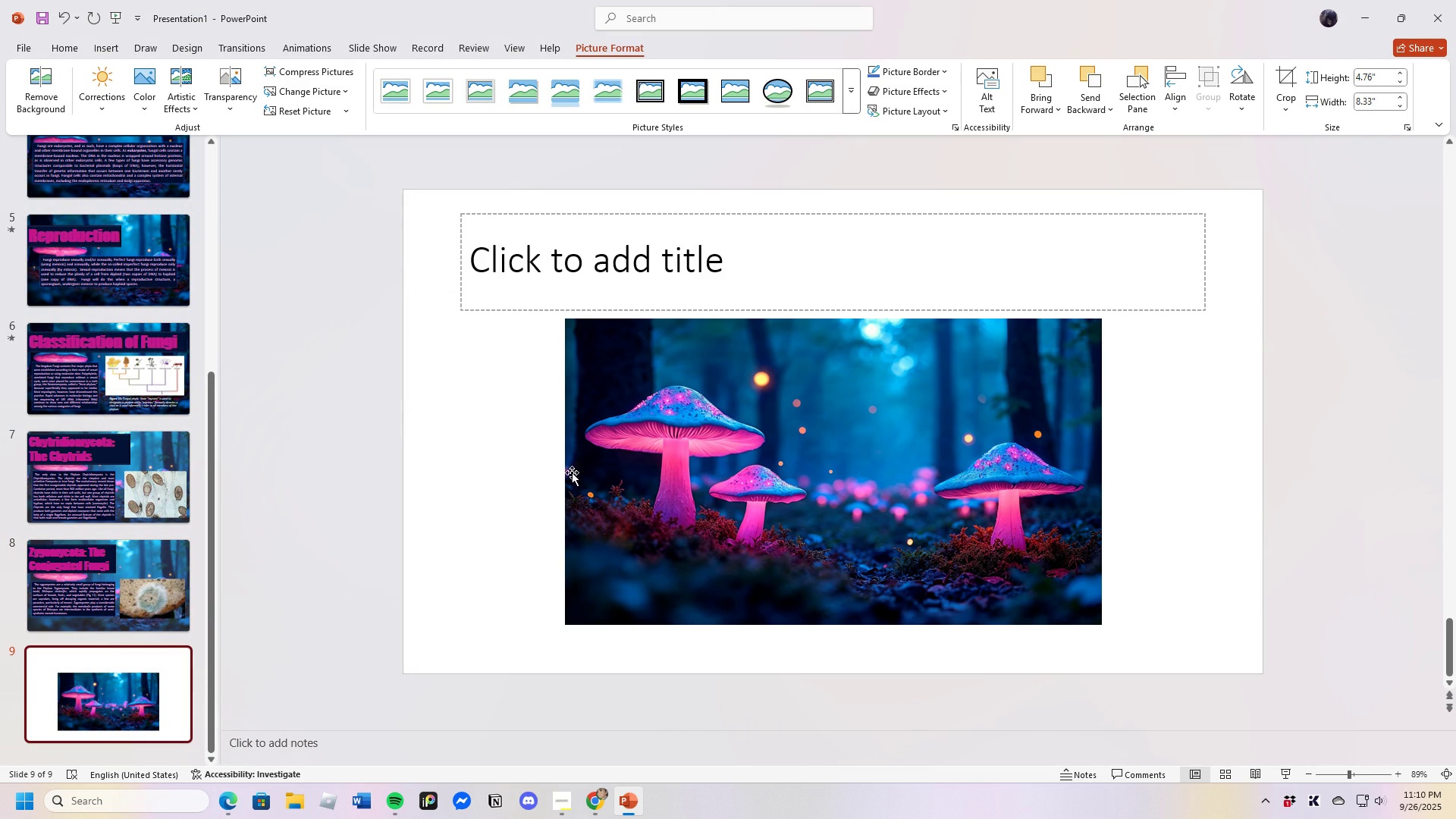 
left_click([587, 490])